 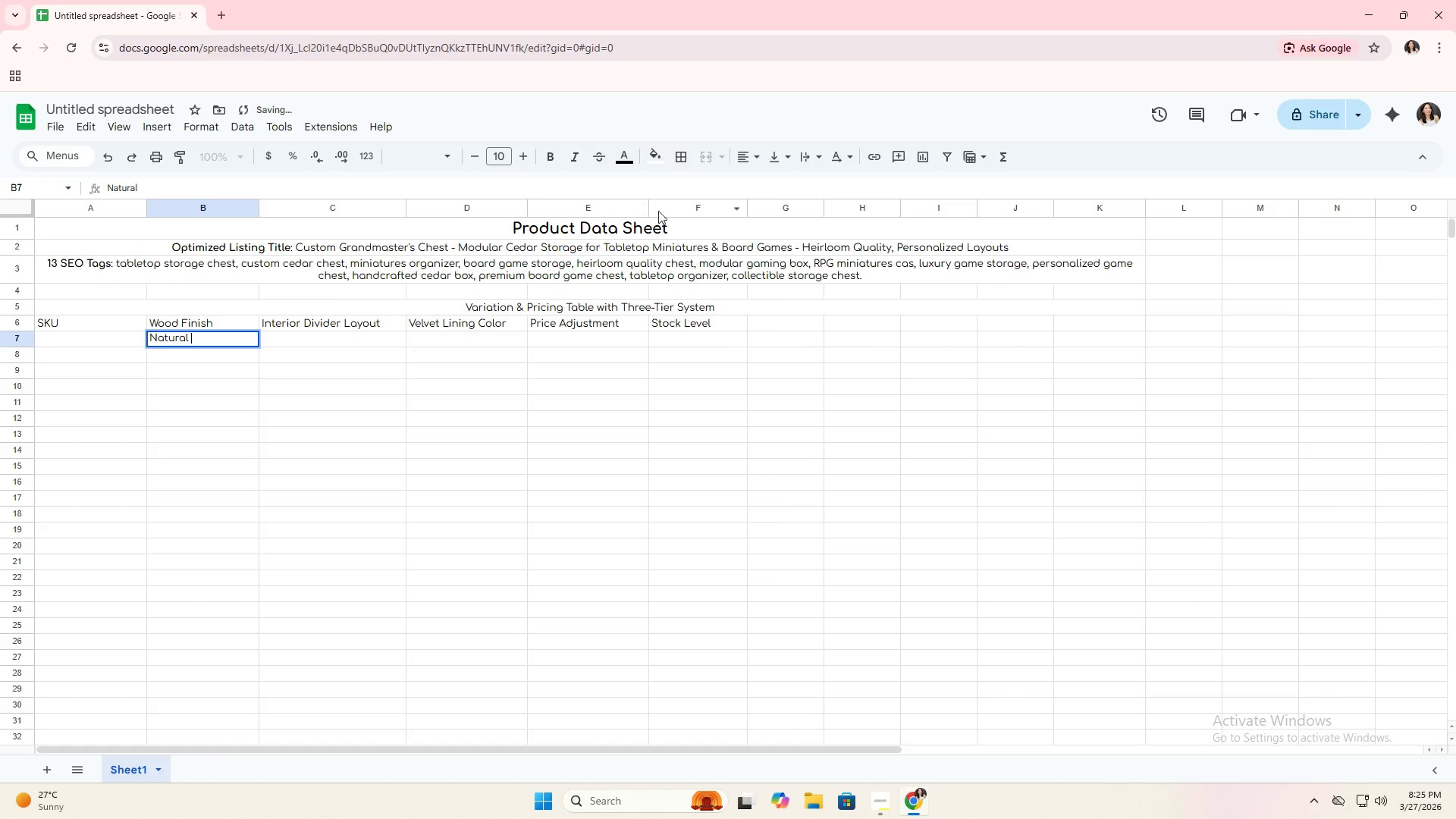 
left_click_drag(start_coordinate=[746, 206], to_coordinate=[755, 209])
 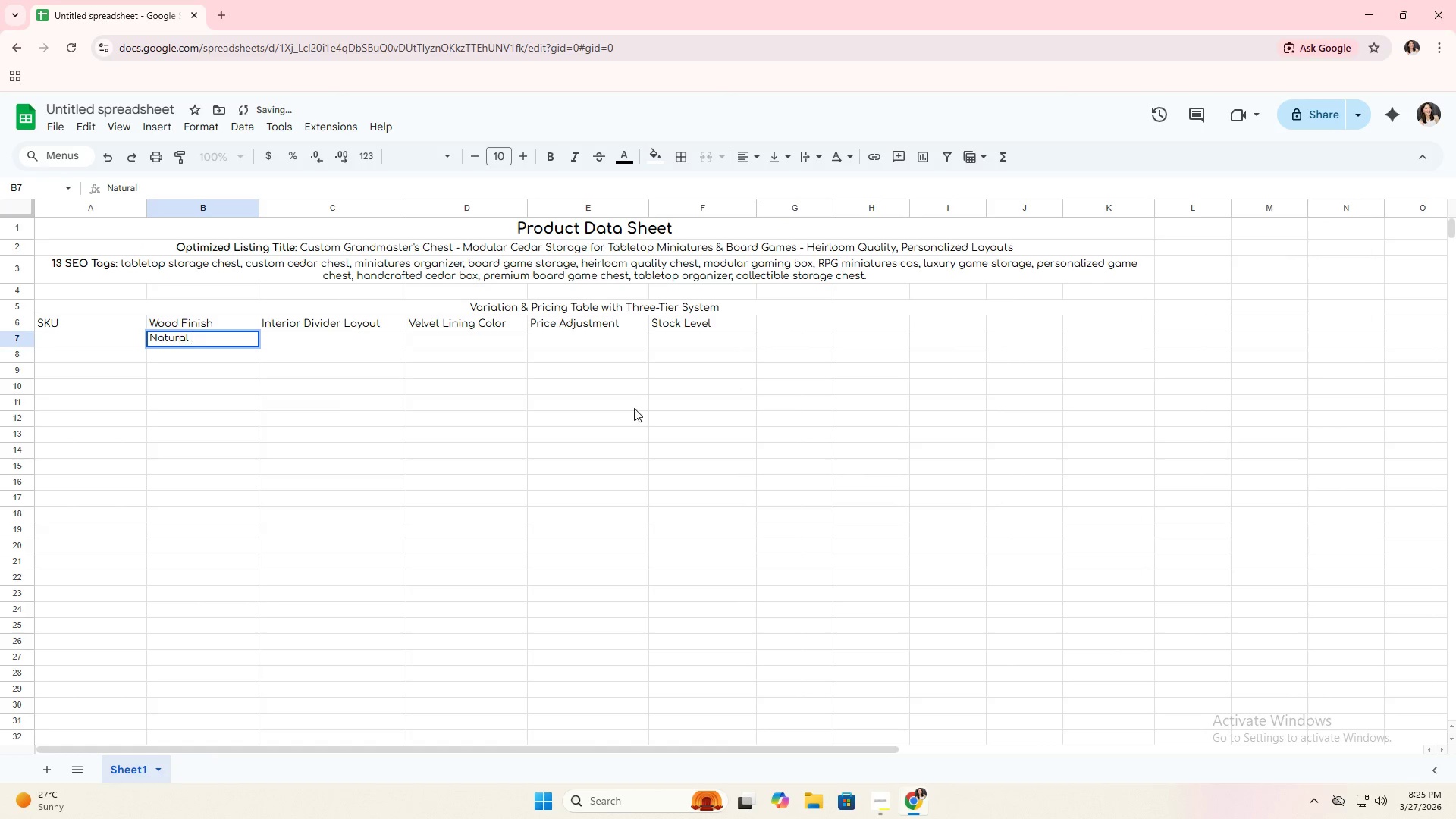 
left_click([590, 421])
 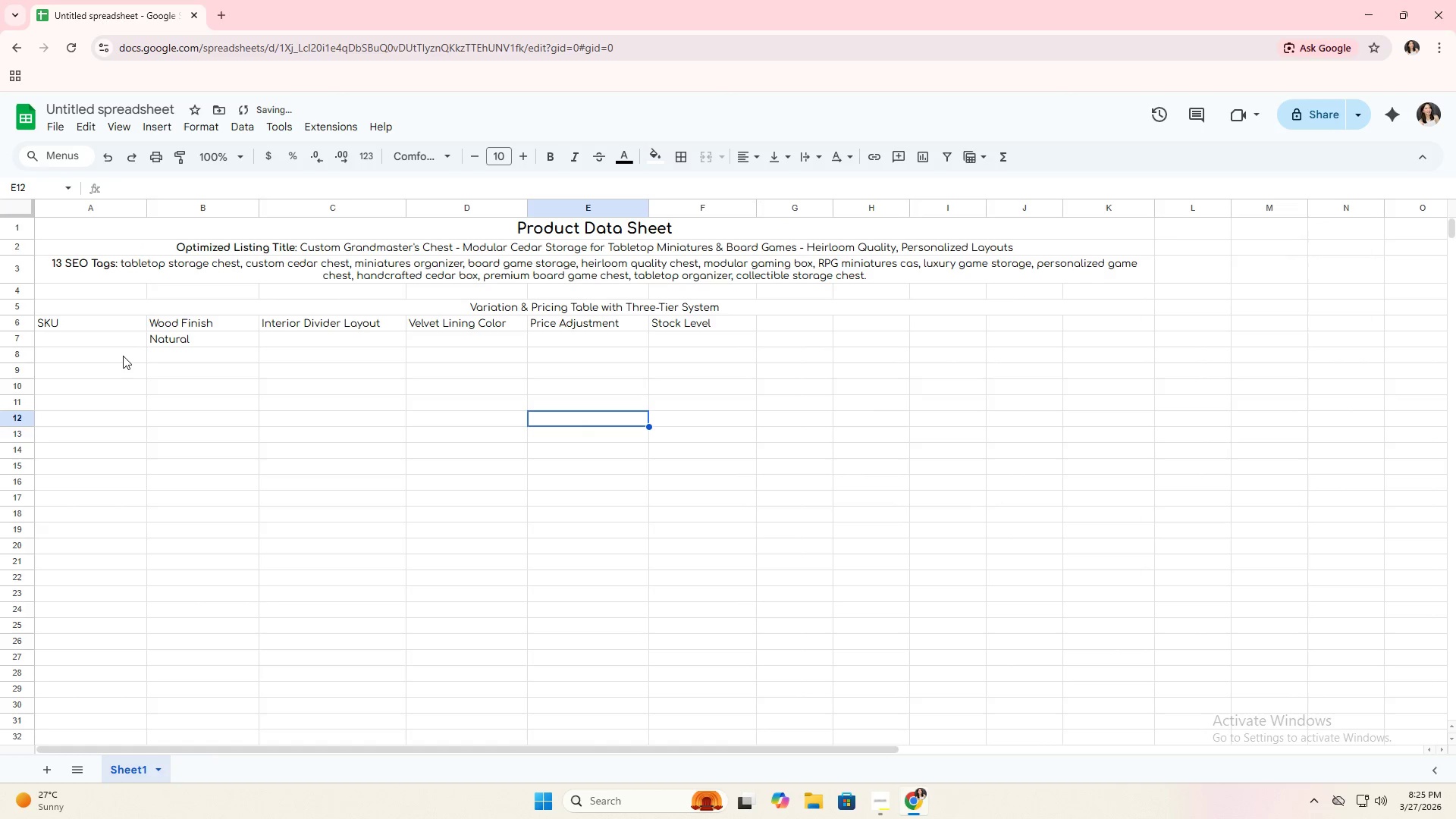 
left_click([118, 347])
 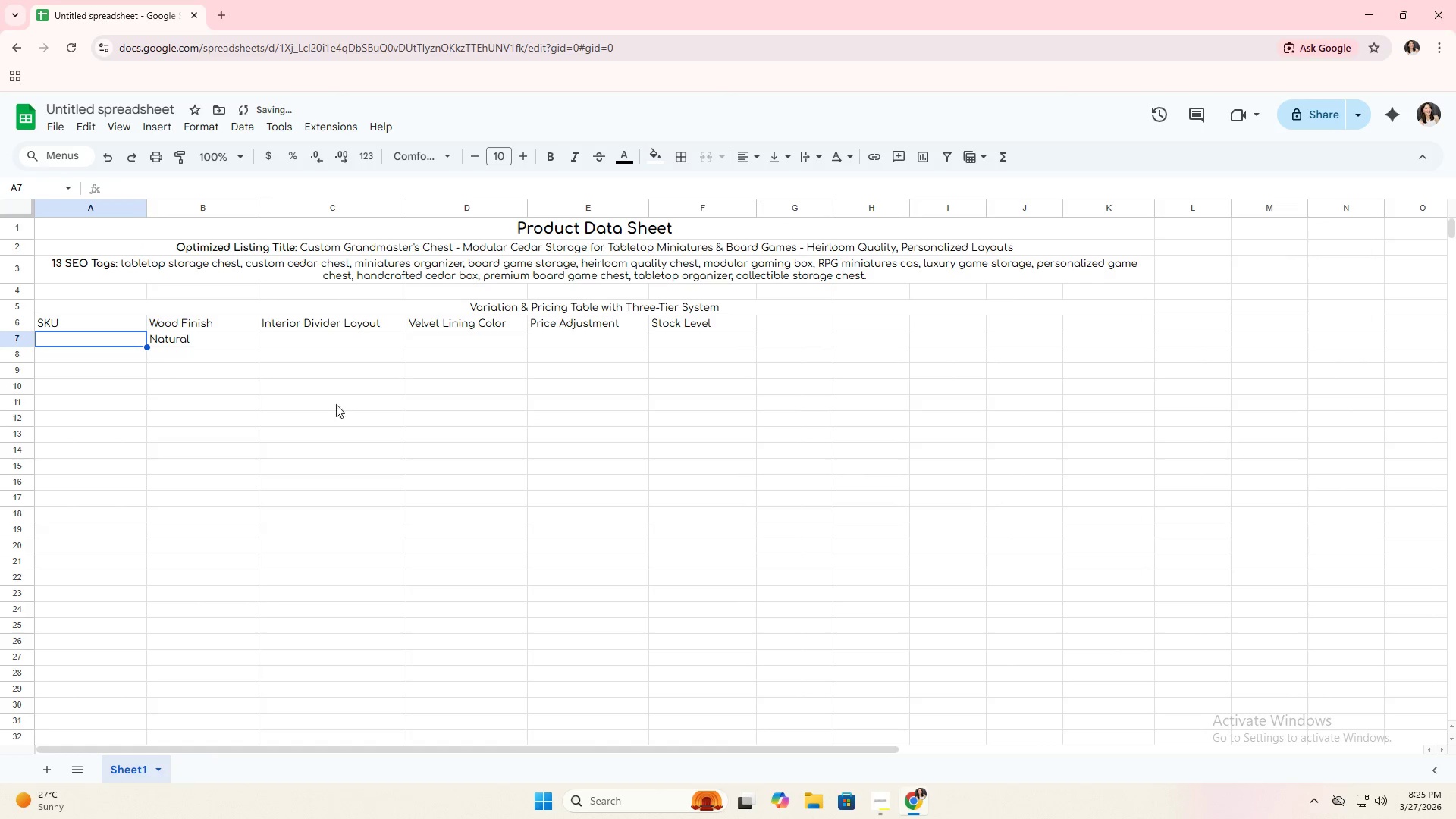 
key(Alt+AltLeft)
 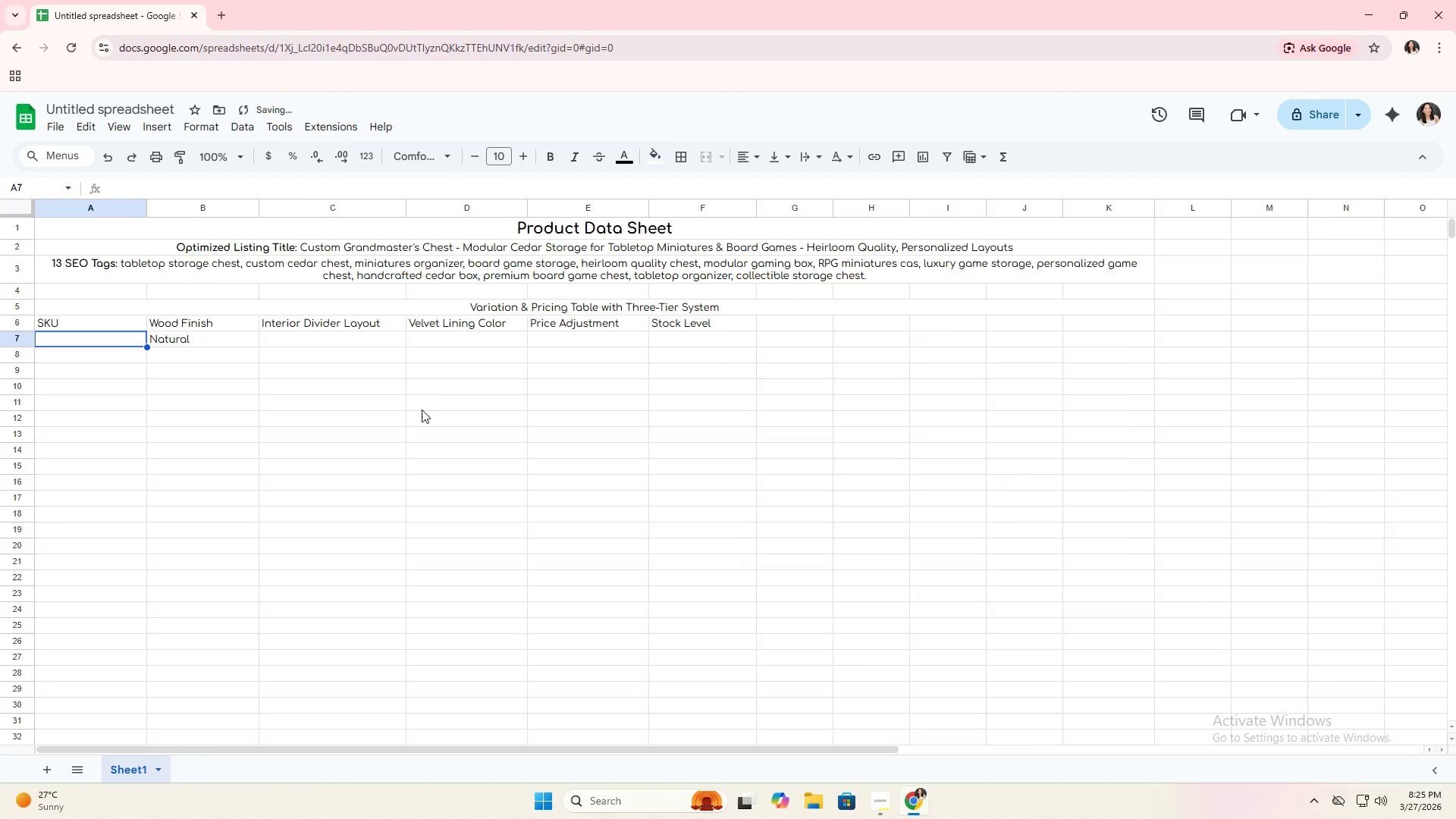 
key(Alt+Tab)